 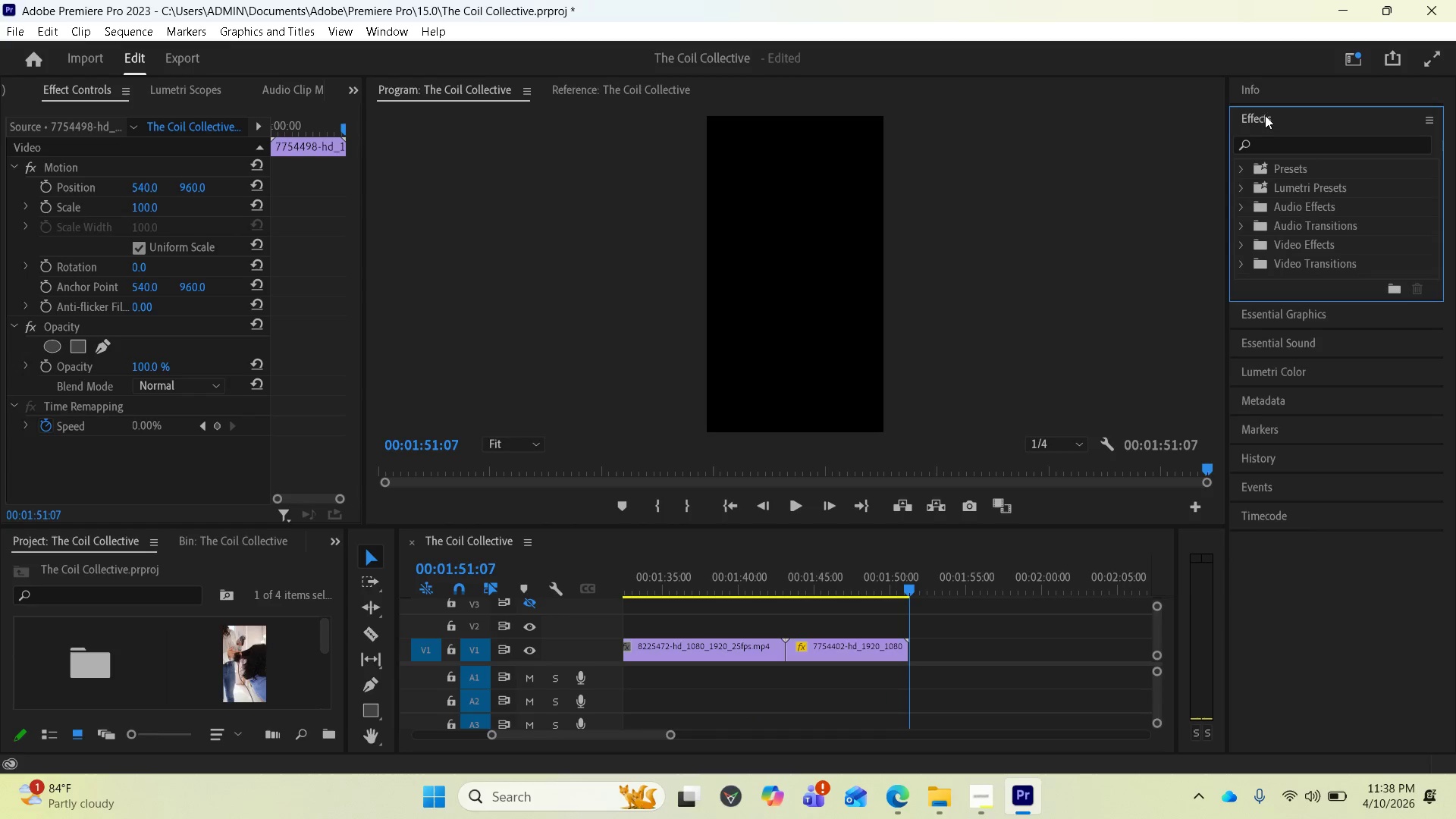 
left_click([1271, 142])
 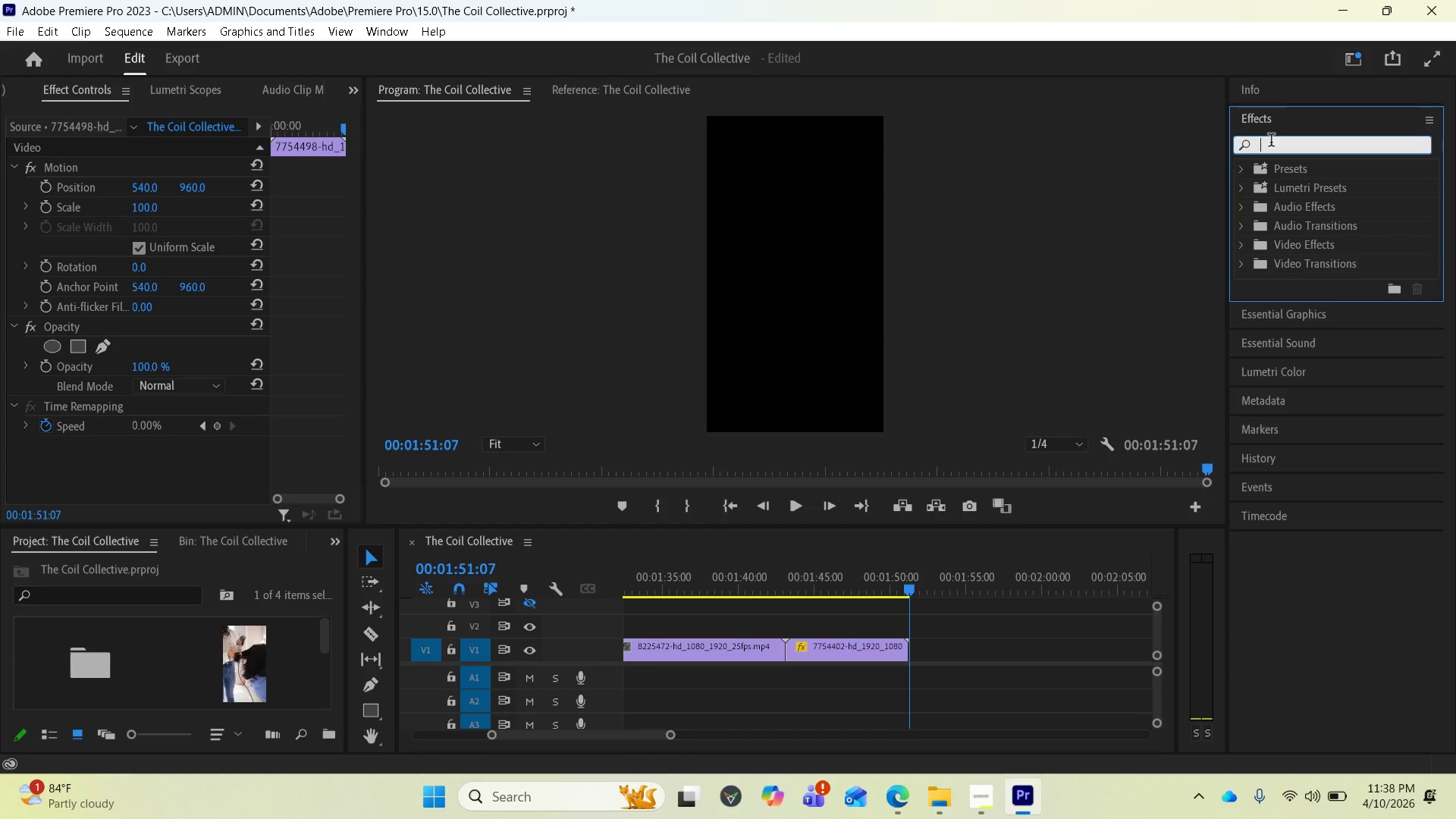 
type(dip)
 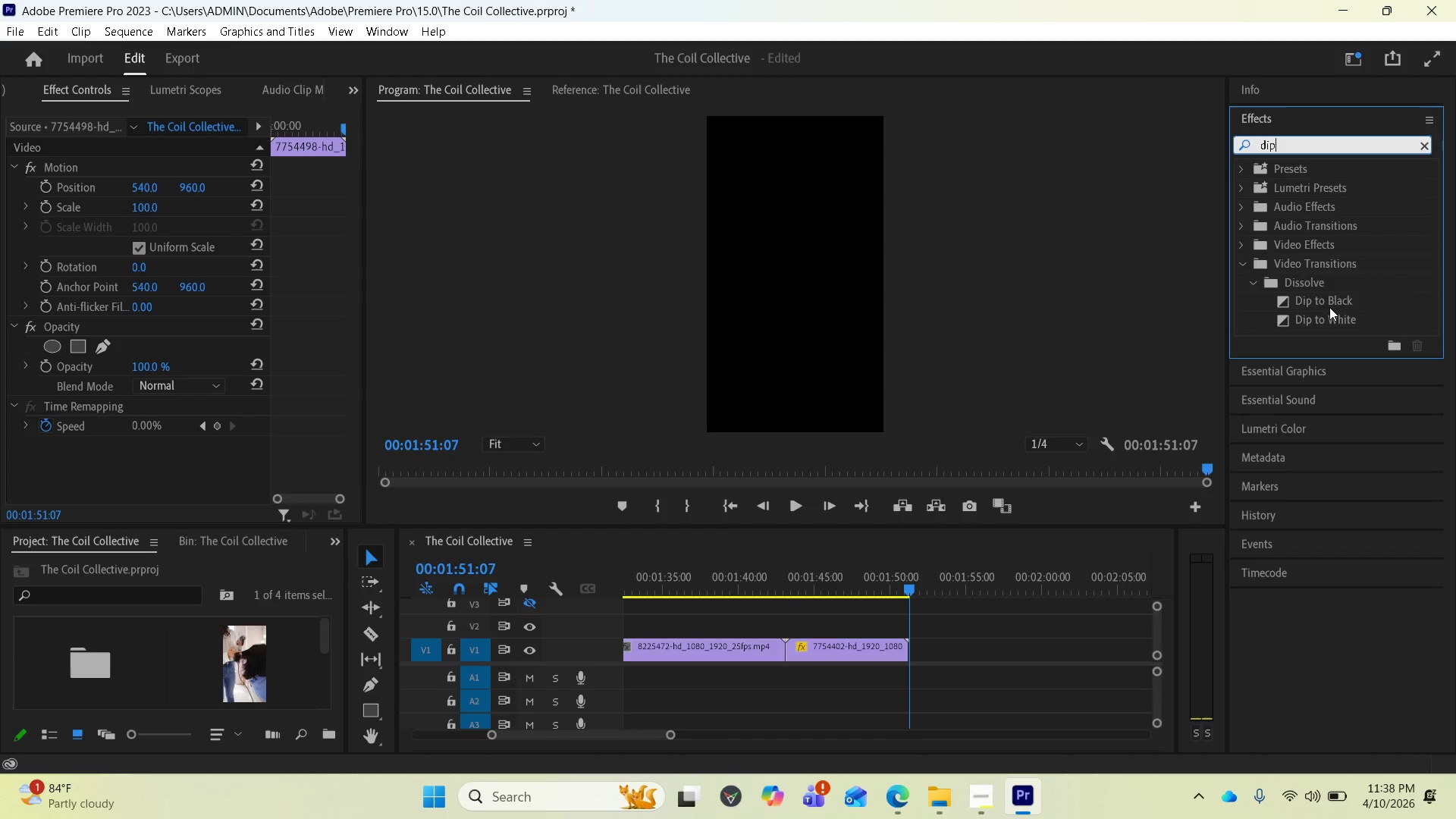 
left_click_drag(start_coordinate=[1326, 303], to_coordinate=[891, 653])
 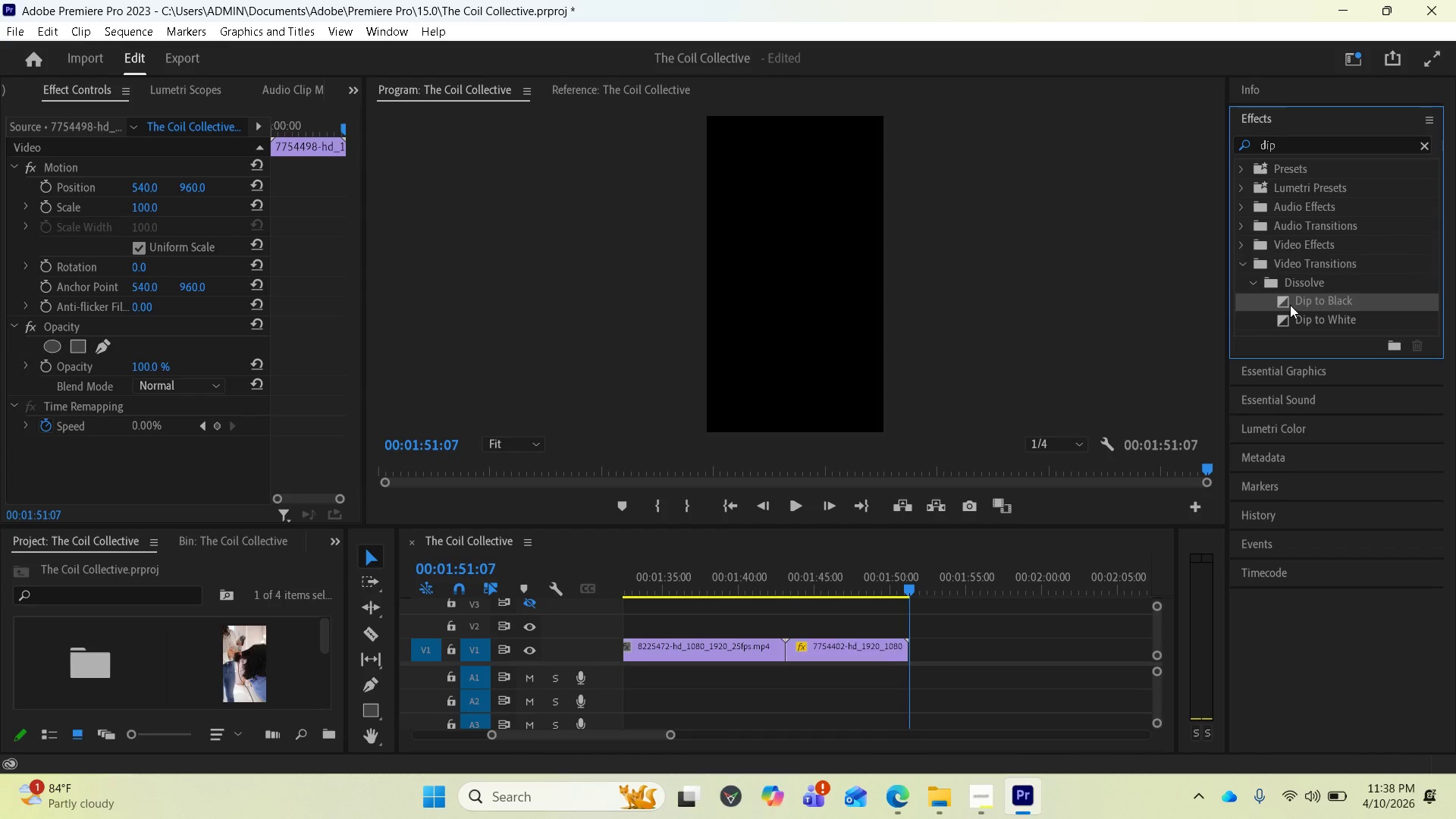 
left_click_drag(start_coordinate=[1293, 298], to_coordinate=[929, 627])
 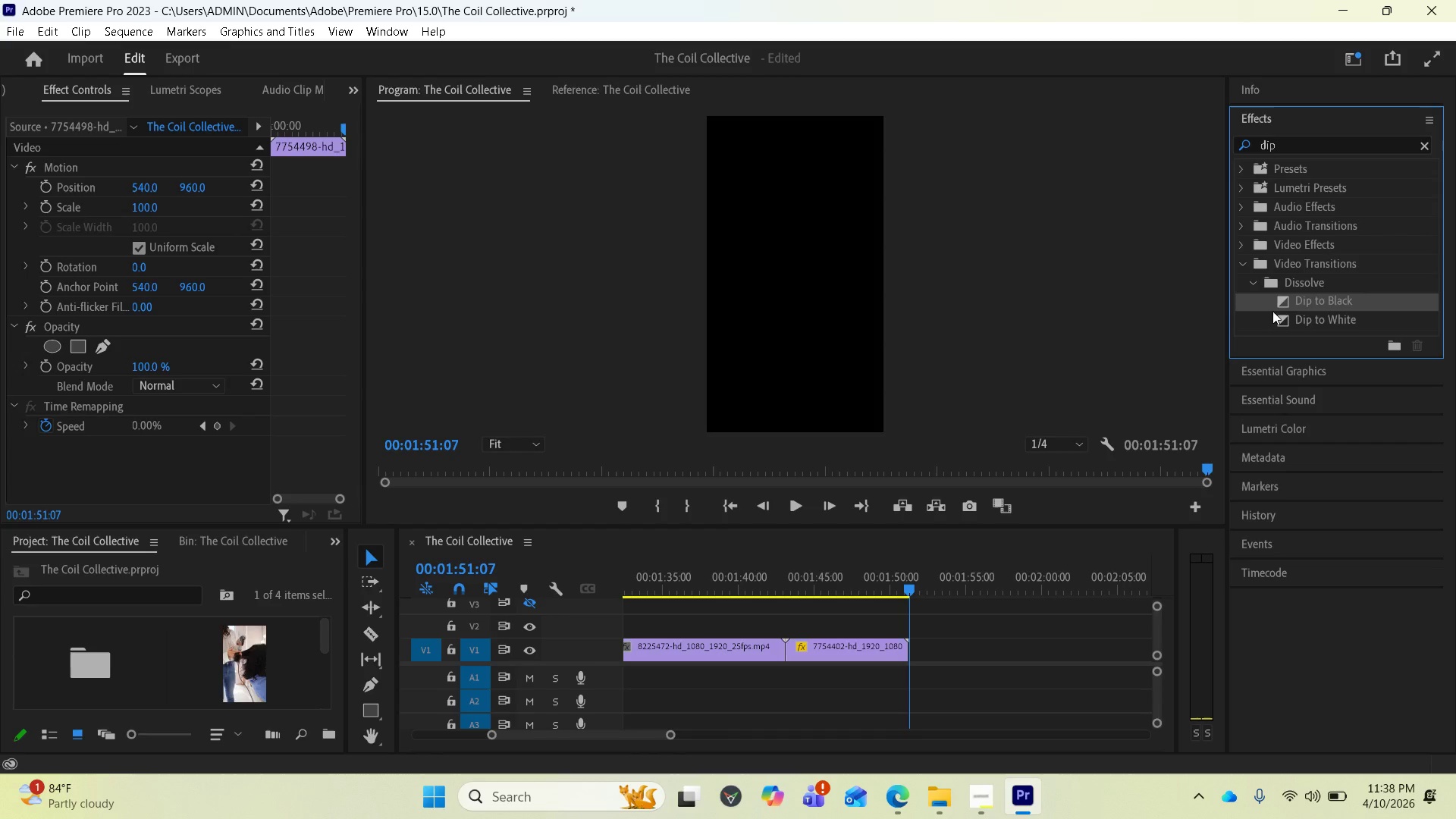 
left_click_drag(start_coordinate=[1287, 298], to_coordinate=[896, 642])
 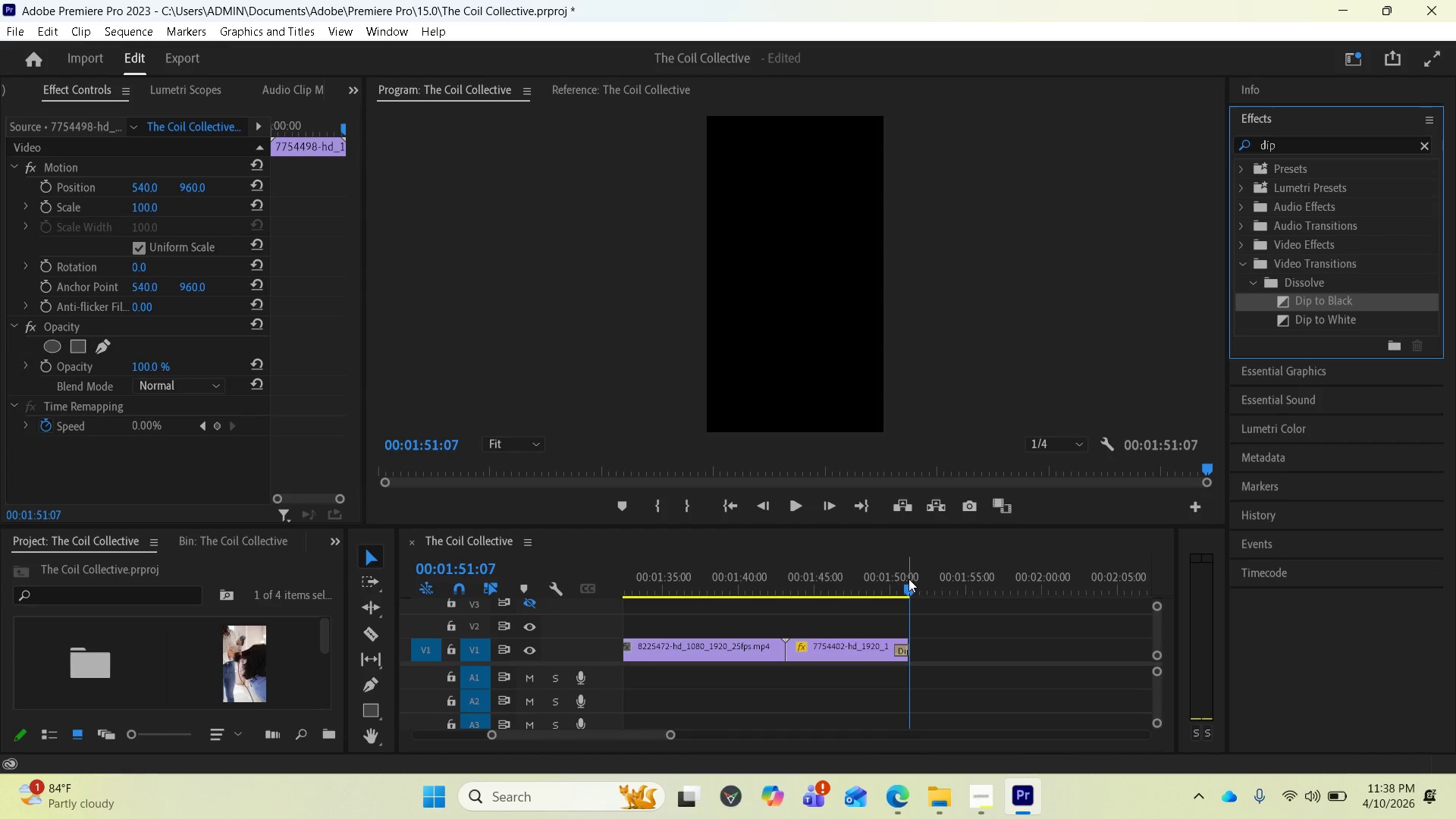 
left_click_drag(start_coordinate=[908, 582], to_coordinate=[886, 599])
 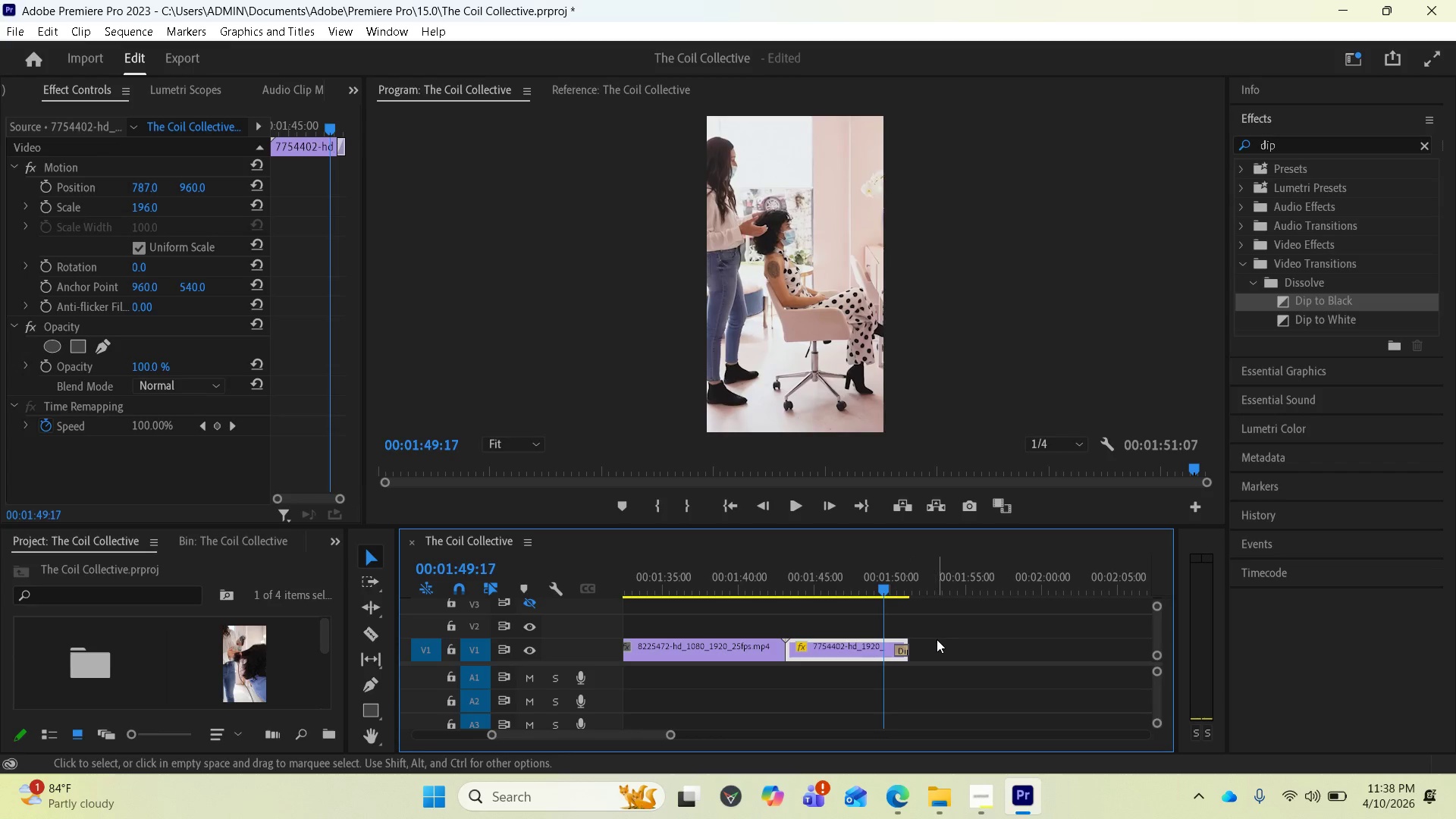 
key(Space)
 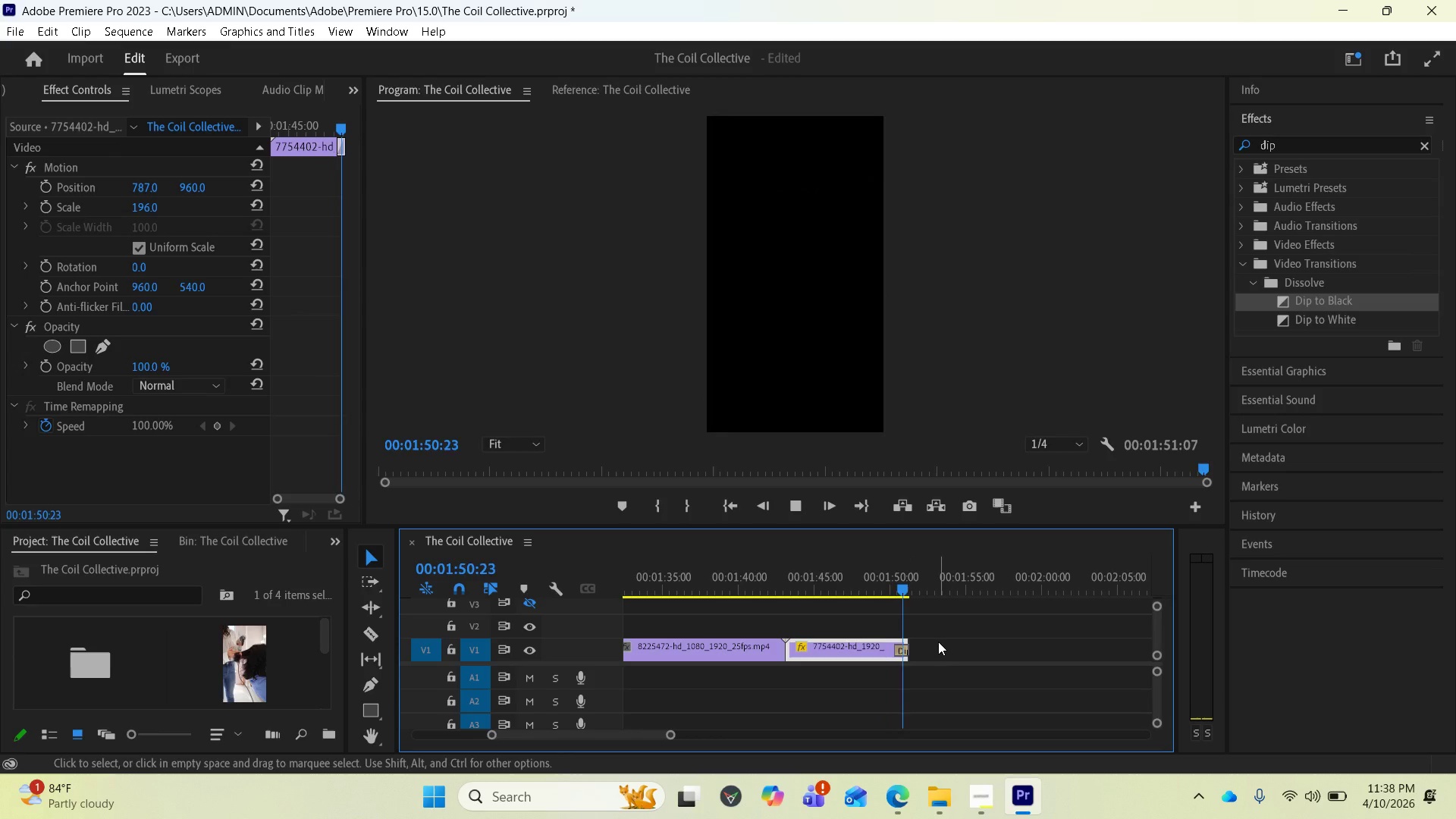 
key(Space)
 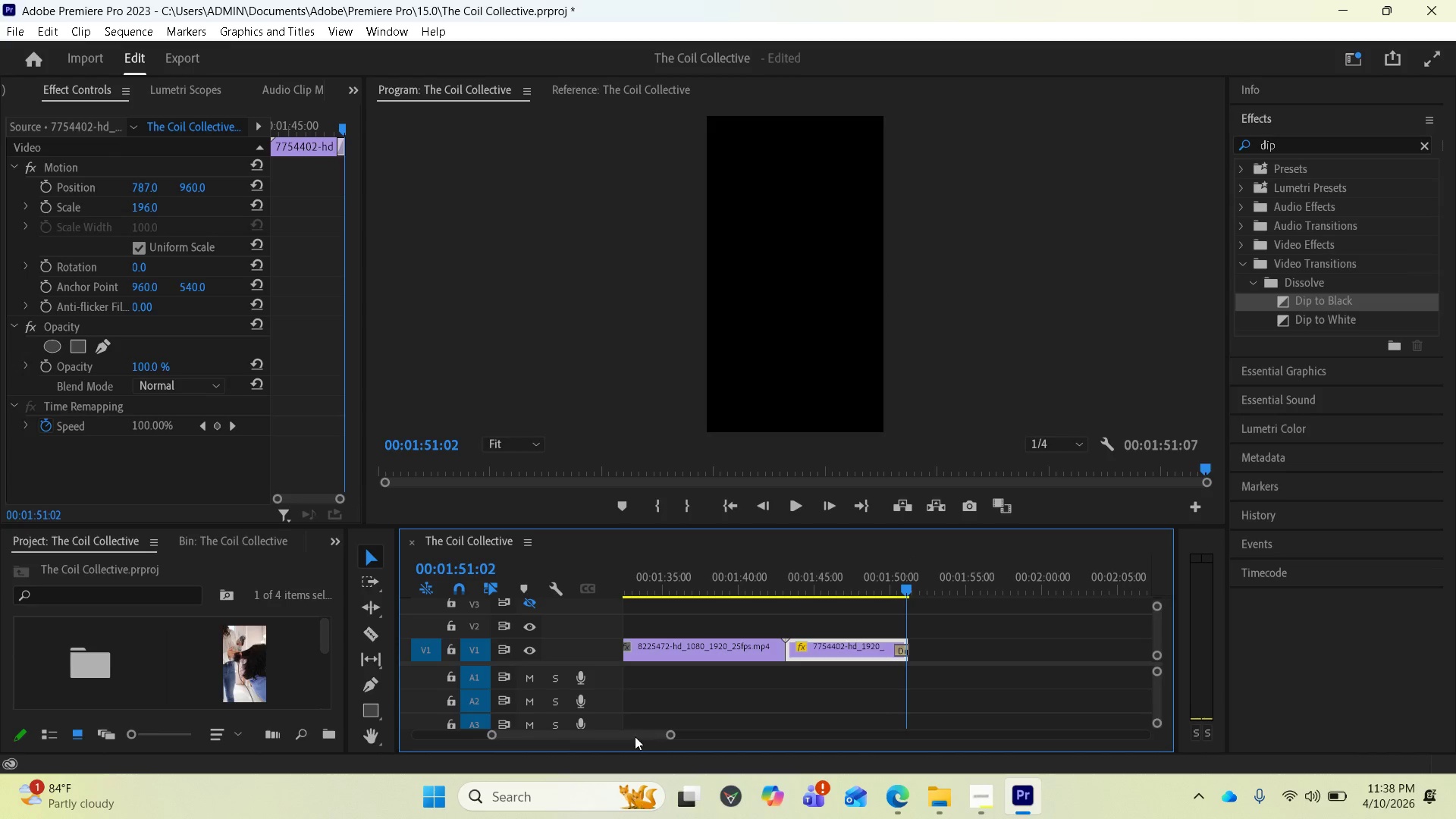 
left_click_drag(start_coordinate=[635, 736], to_coordinate=[493, 752])
 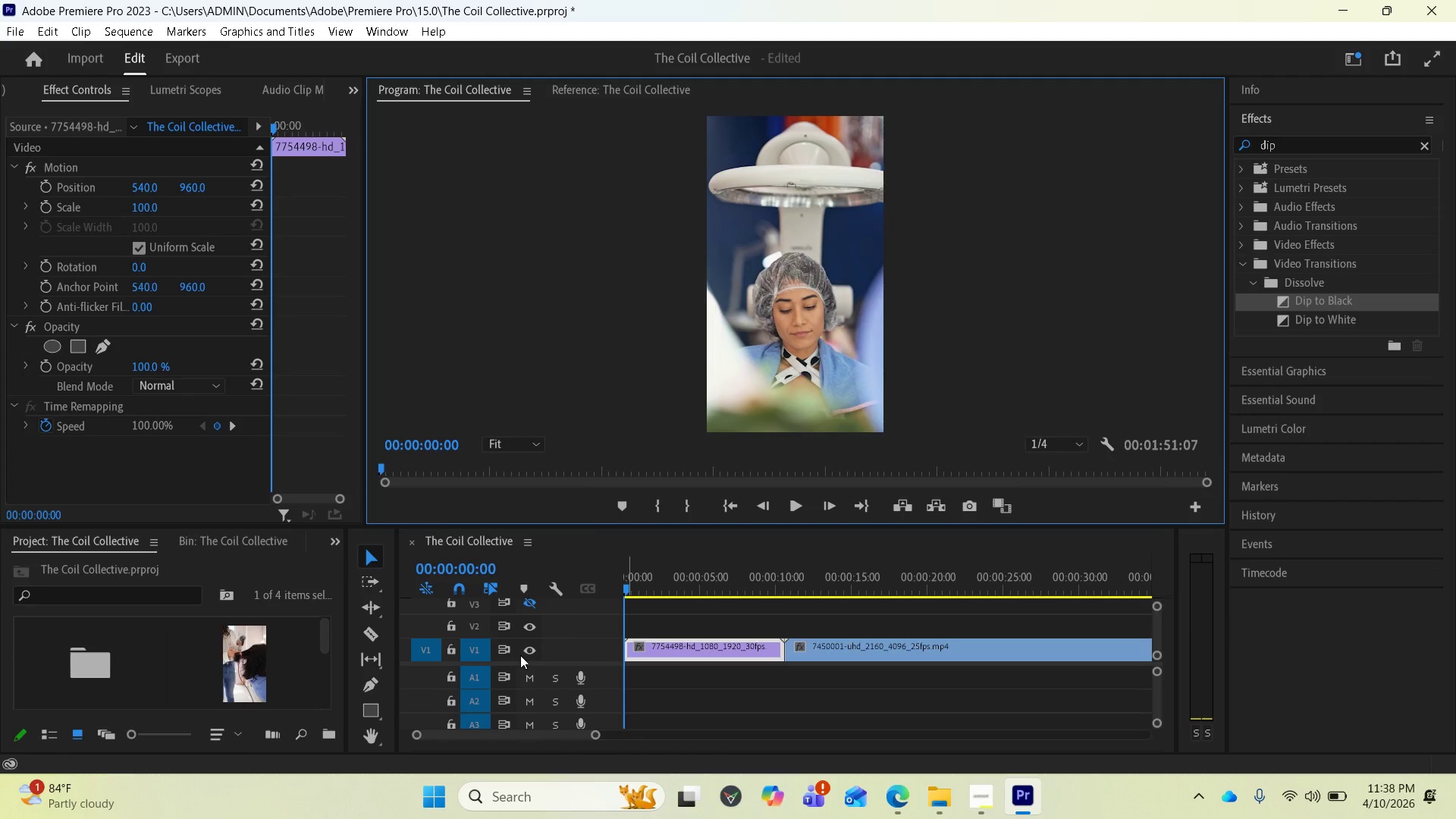 
scroll: coordinate [260, 655], scroll_direction: down, amount: 1.0
 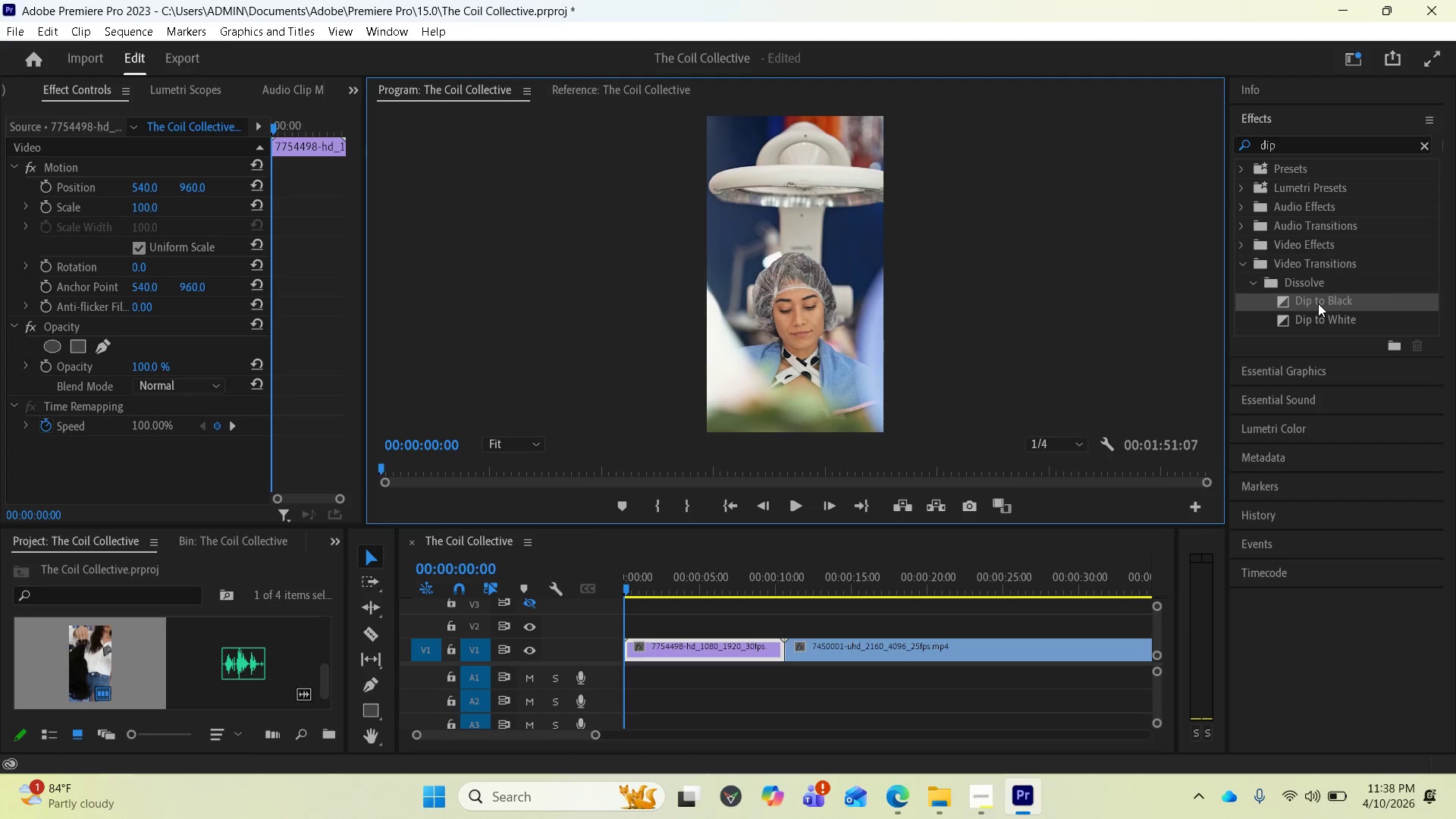 
left_click_drag(start_coordinate=[1318, 303], to_coordinate=[628, 642])
 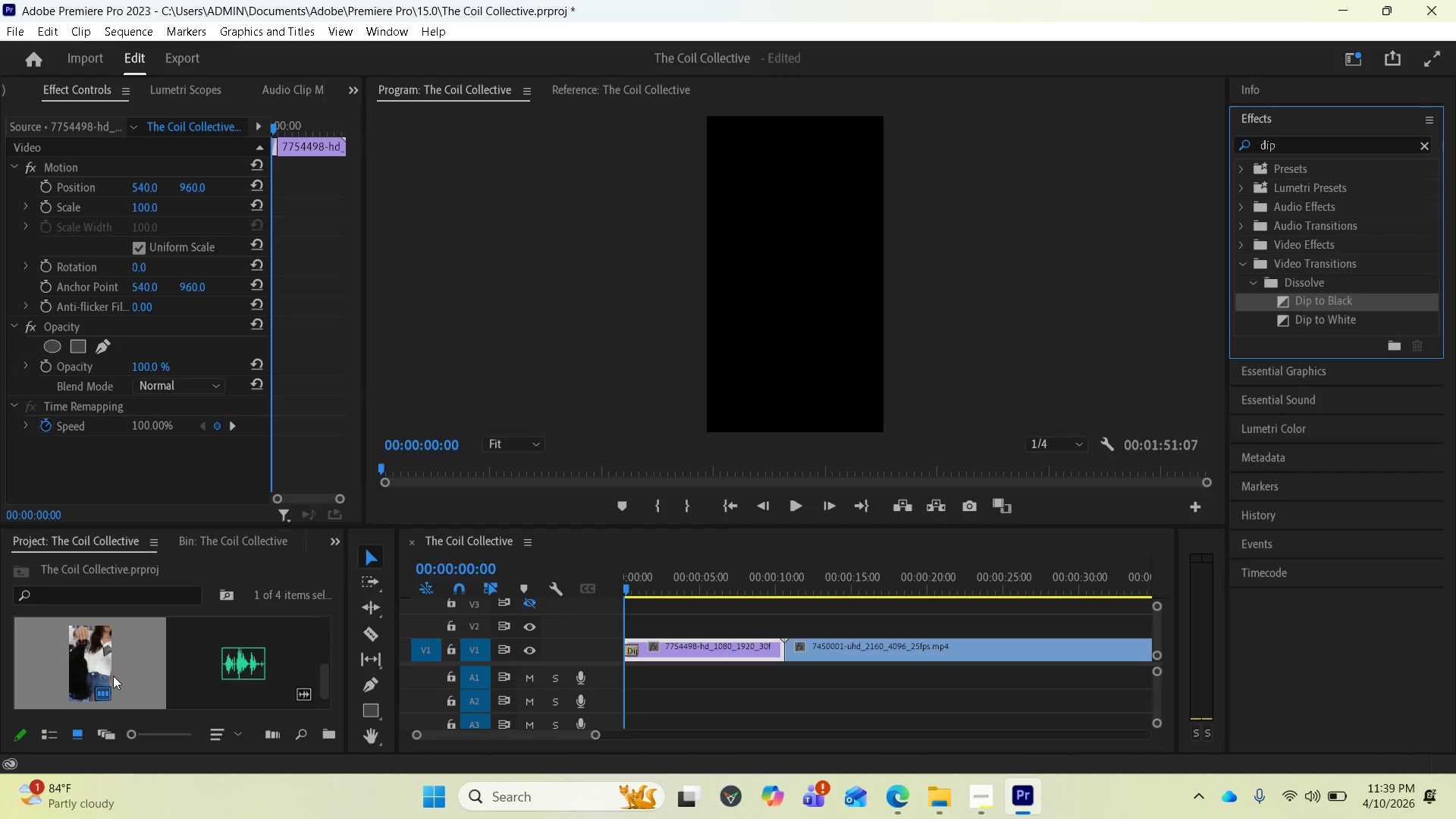 
scroll: coordinate [209, 682], scroll_direction: down, amount: 3.0
 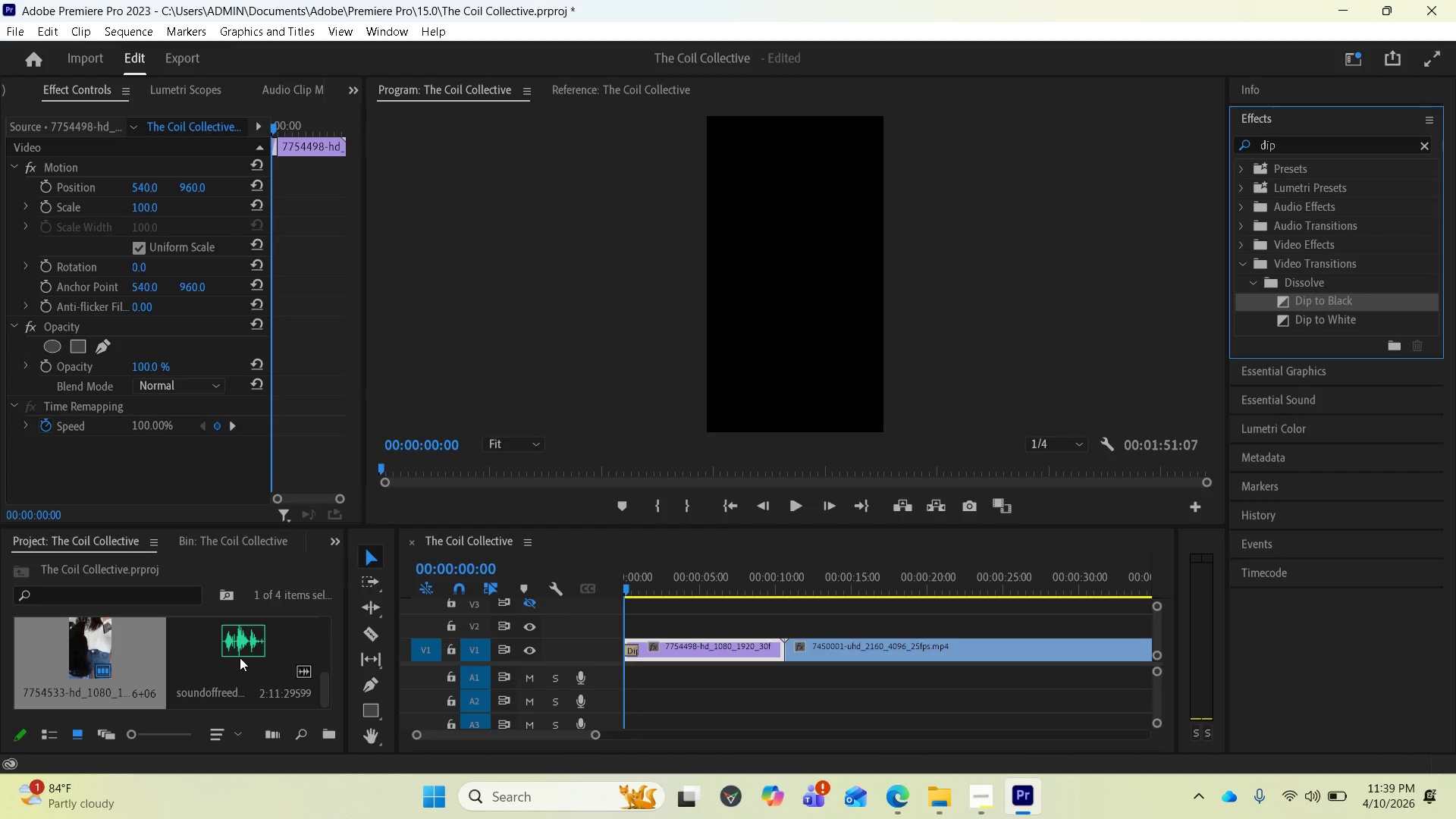 
left_click_drag(start_coordinate=[240, 657], to_coordinate=[616, 674])
 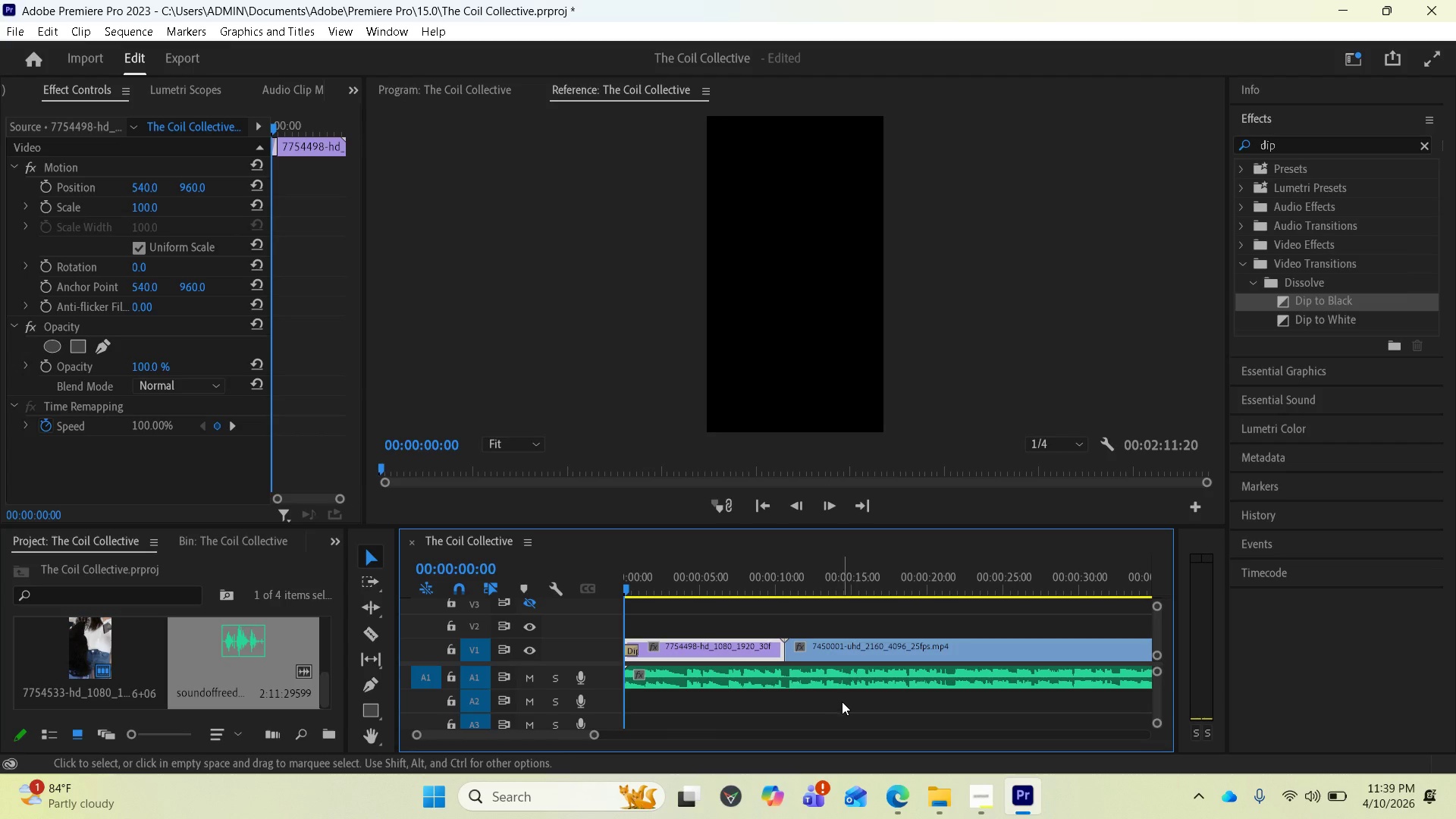 
key(Space)
 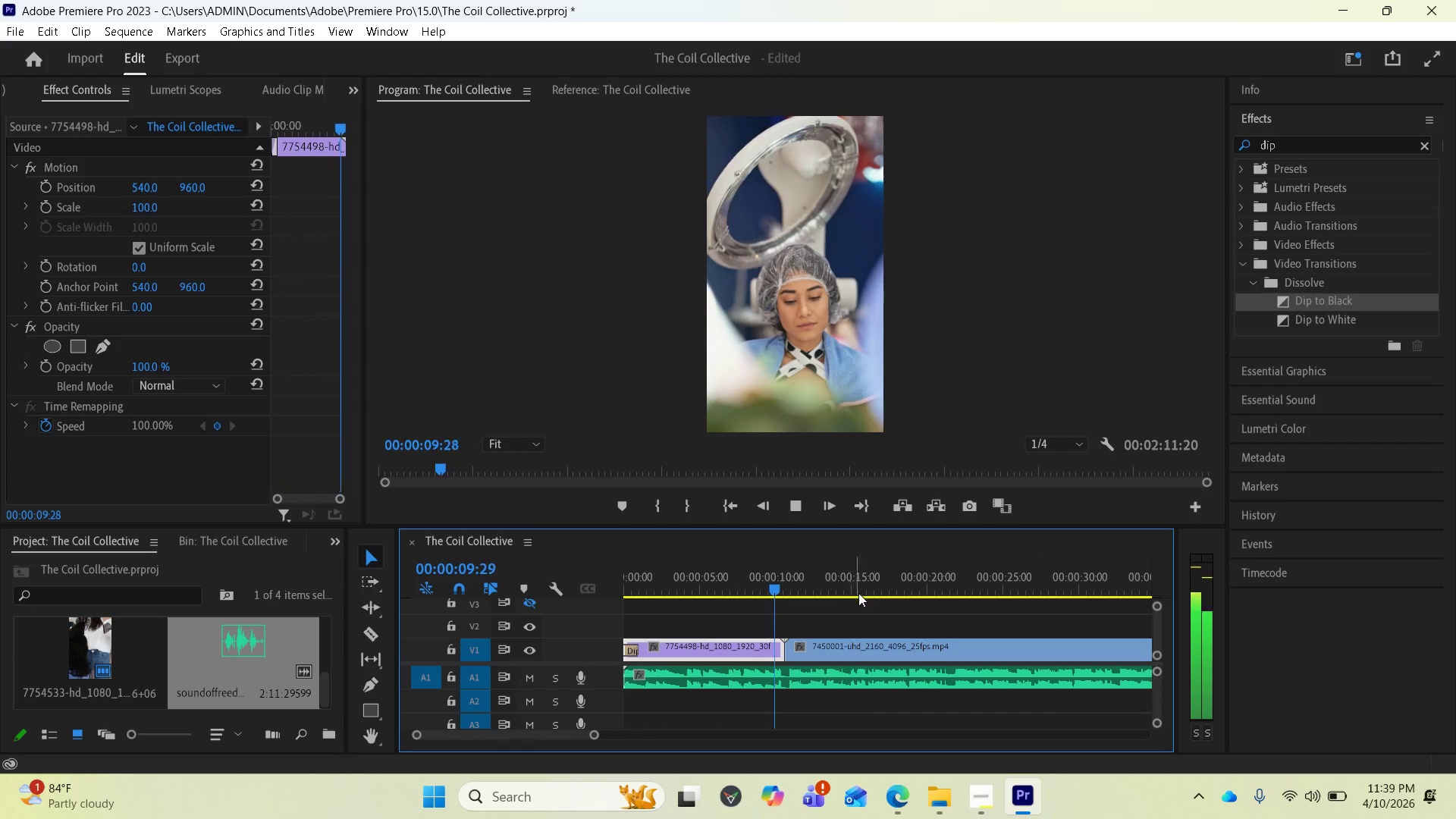 
wait(14.83)
 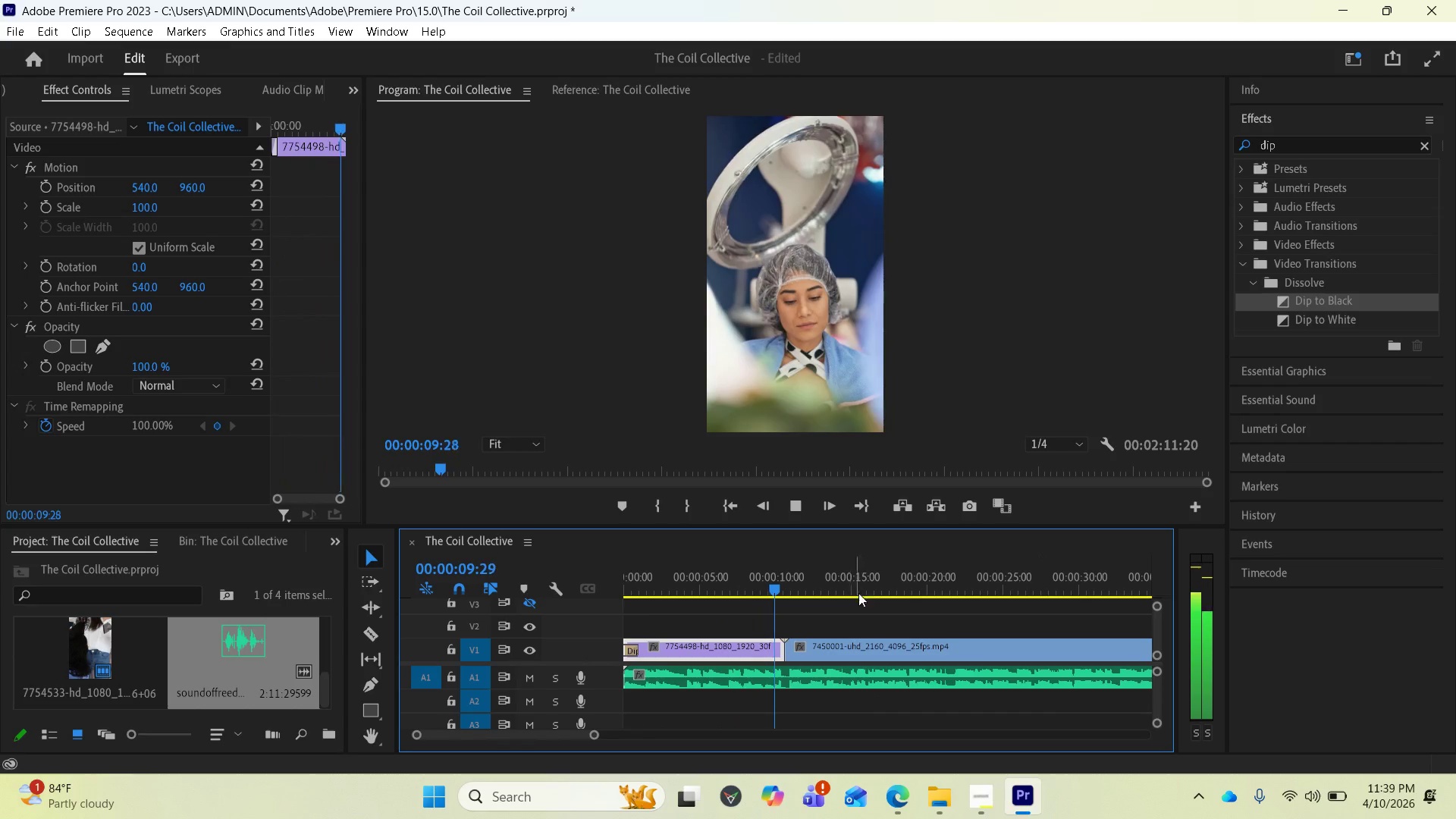 
key(Space)
 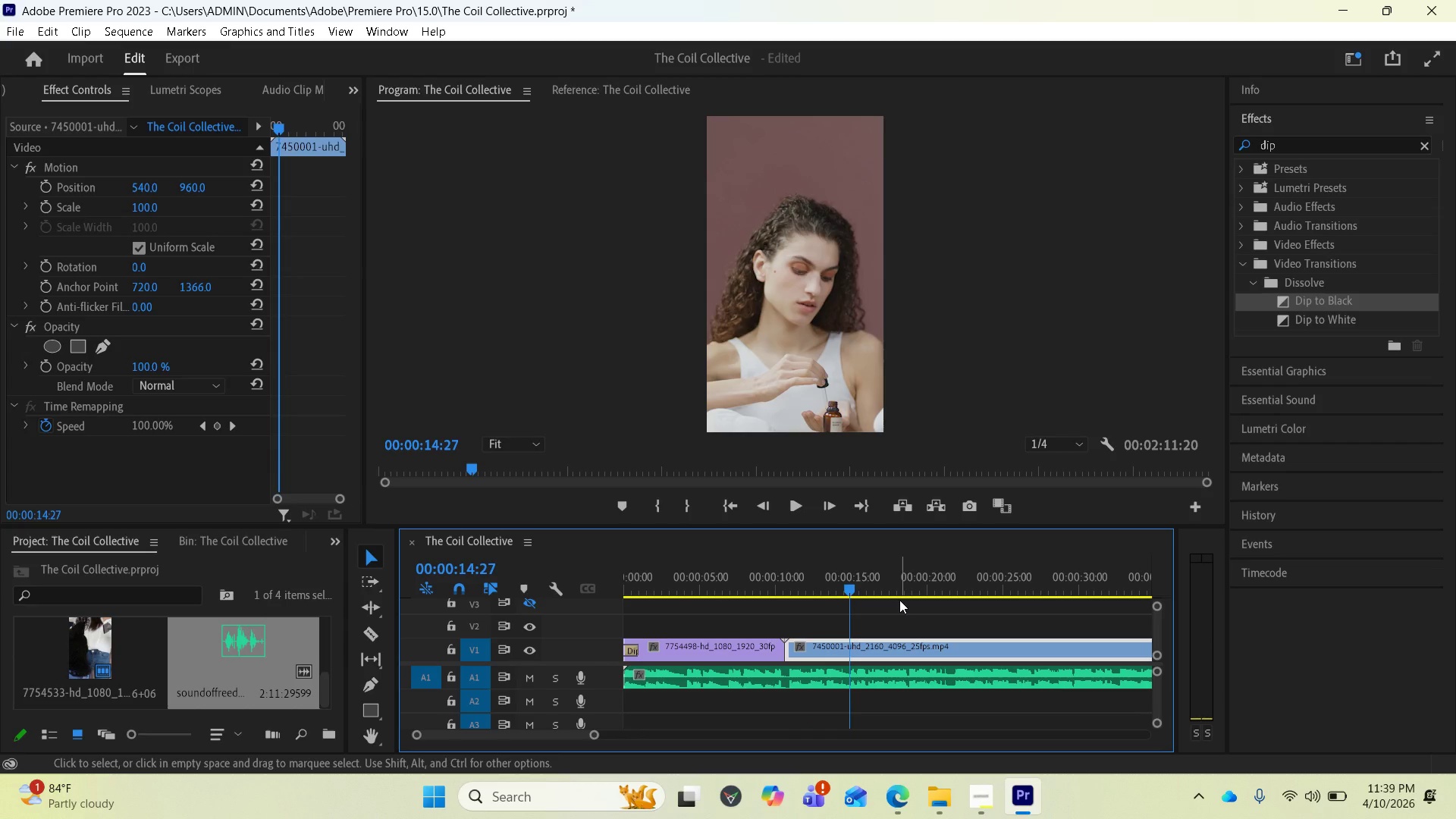 
wait(9.19)
 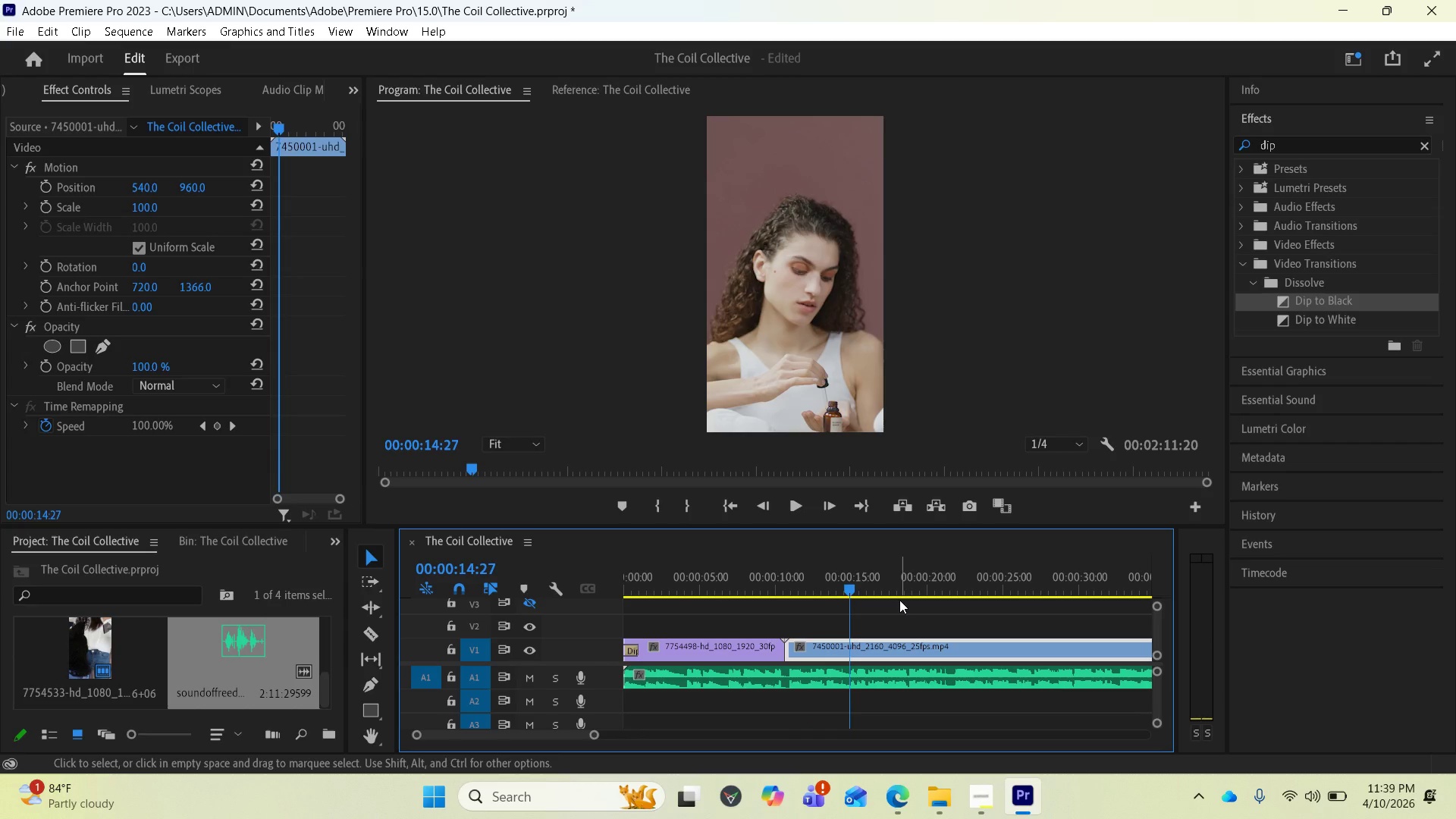 
left_click_drag(start_coordinate=[855, 585], to_coordinate=[851, 579])
 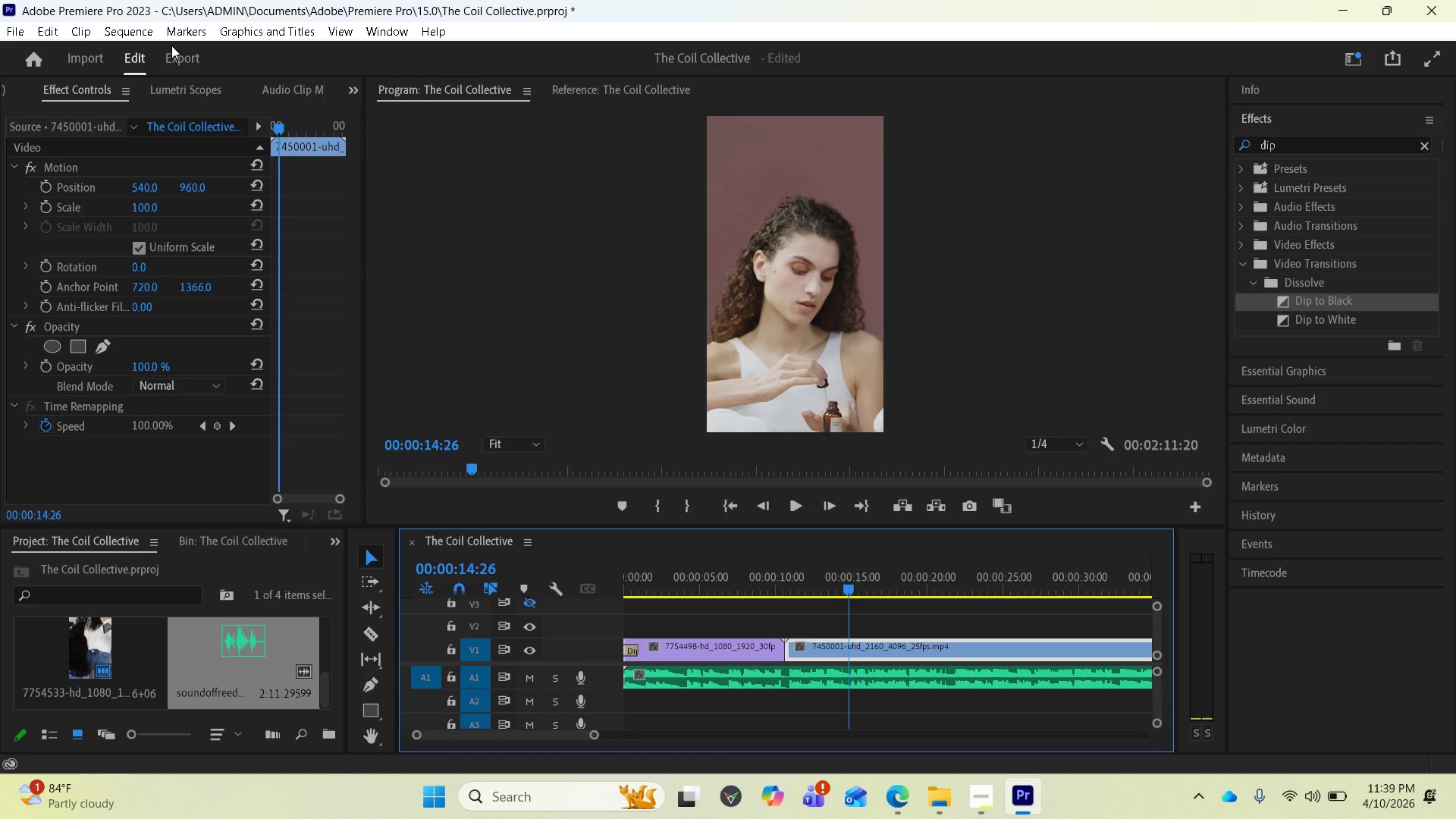 
left_click([174, 52])
 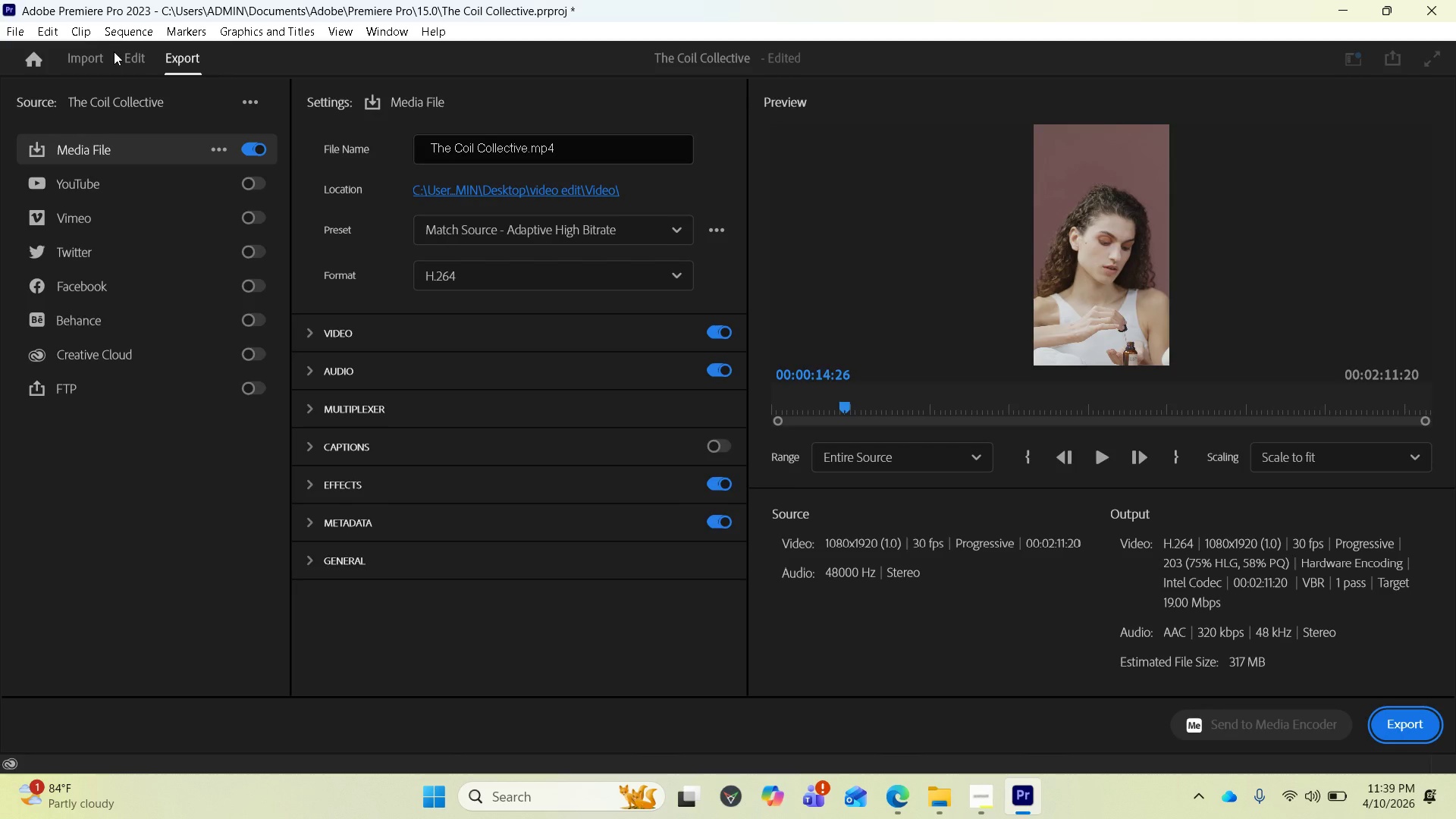 
wait(13.61)
 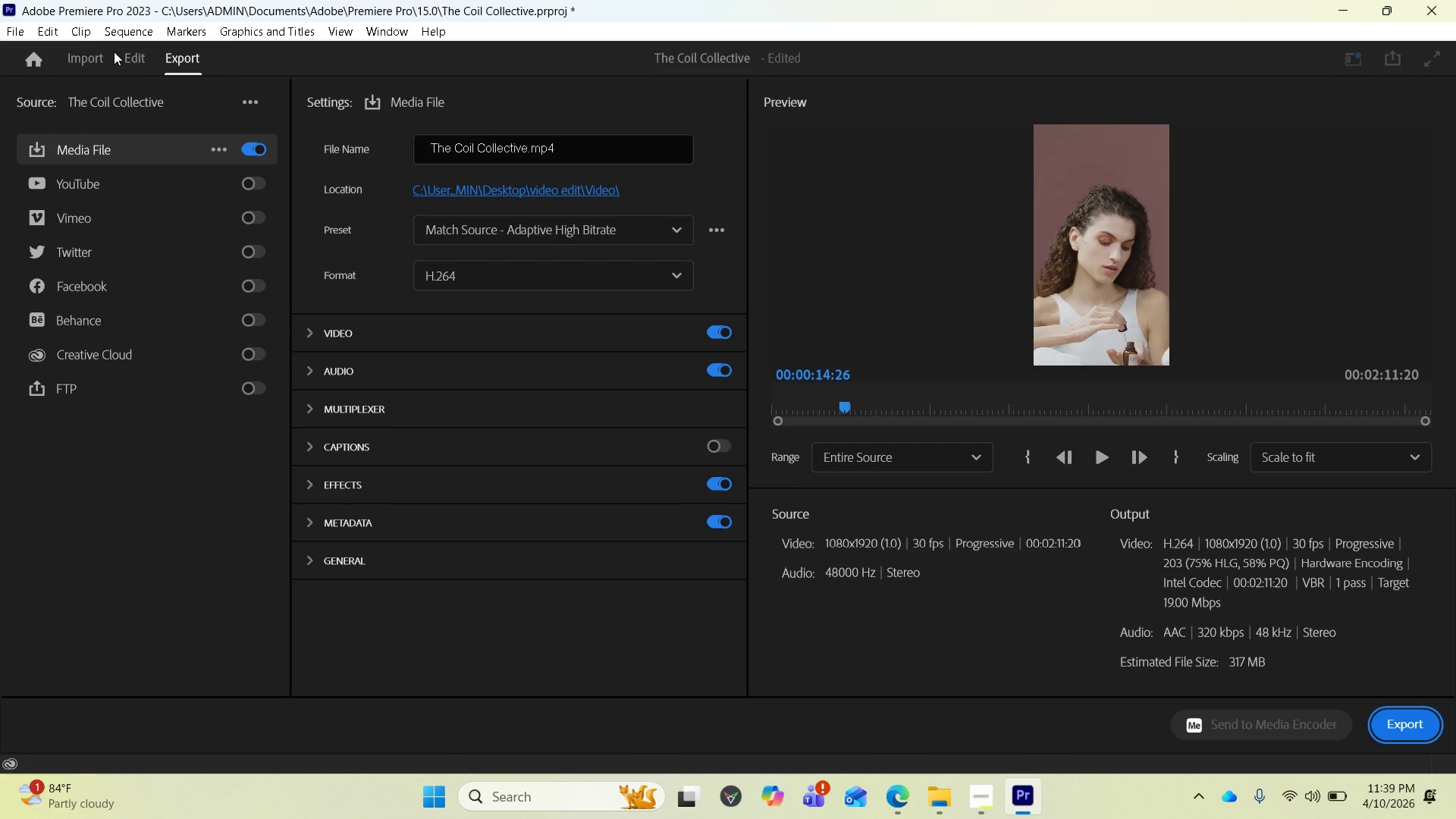 
key(Equal)
 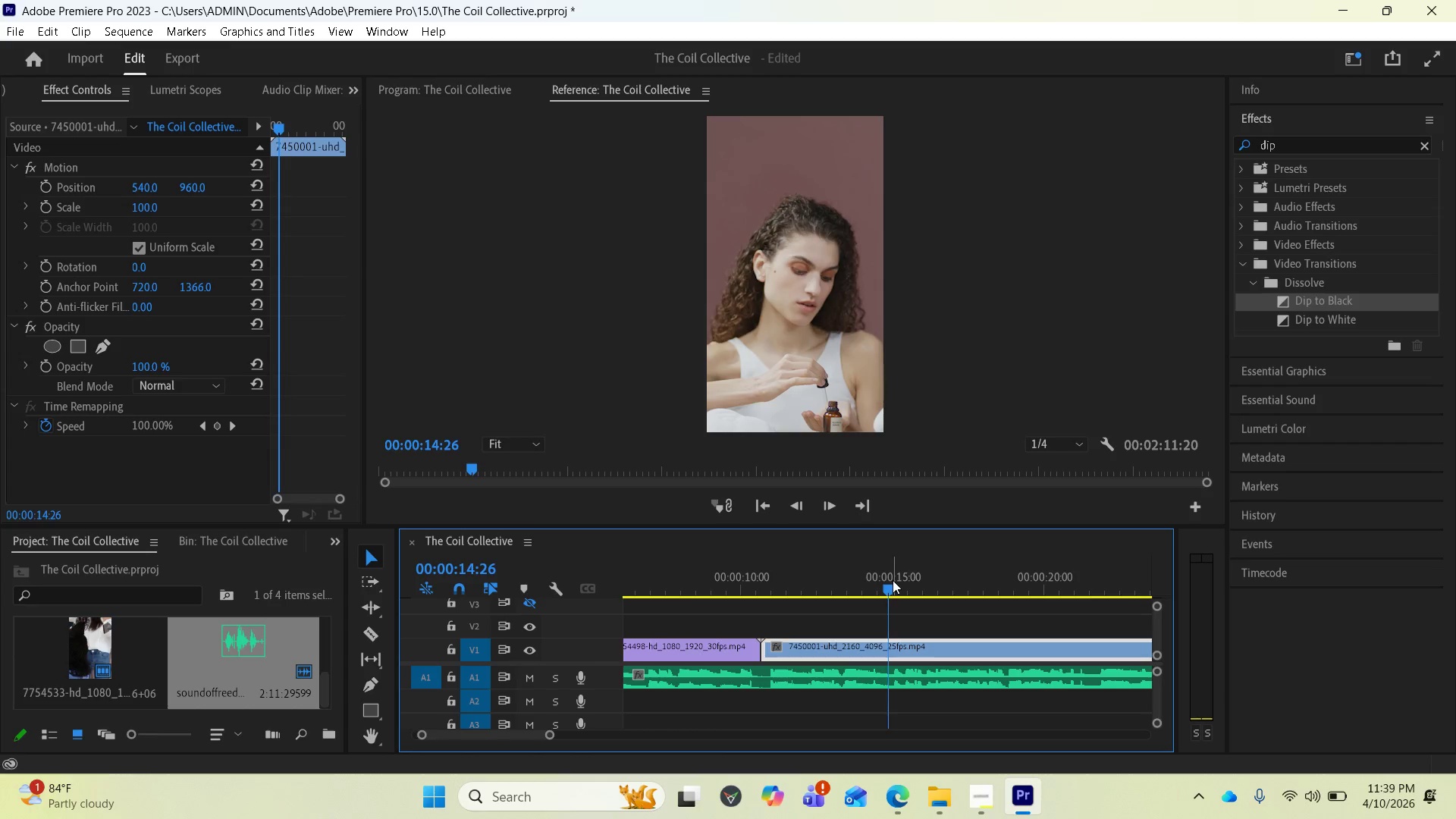 
left_click_drag(start_coordinate=[882, 586], to_coordinate=[886, 581])
 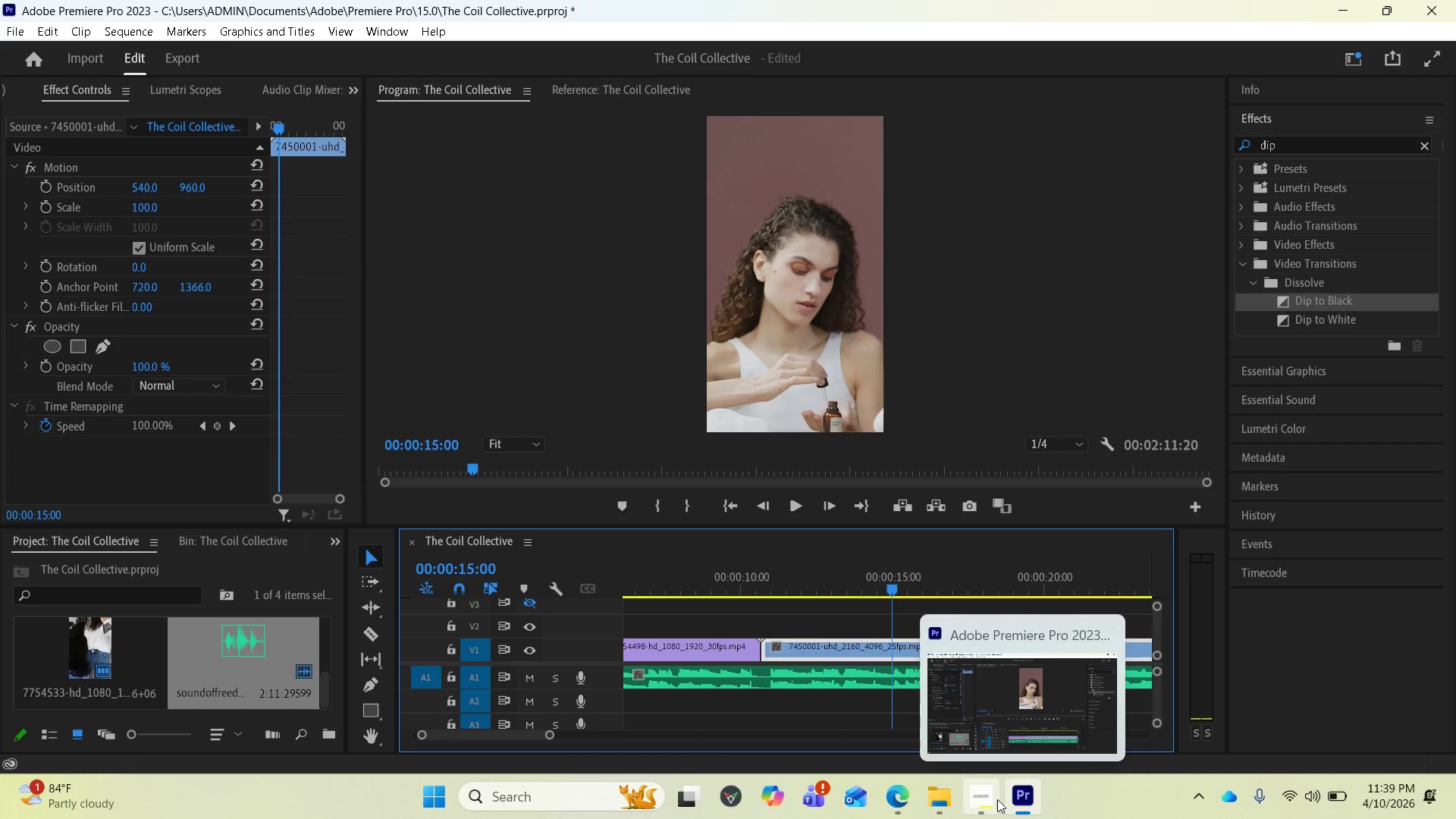 
left_click([993, 799])